 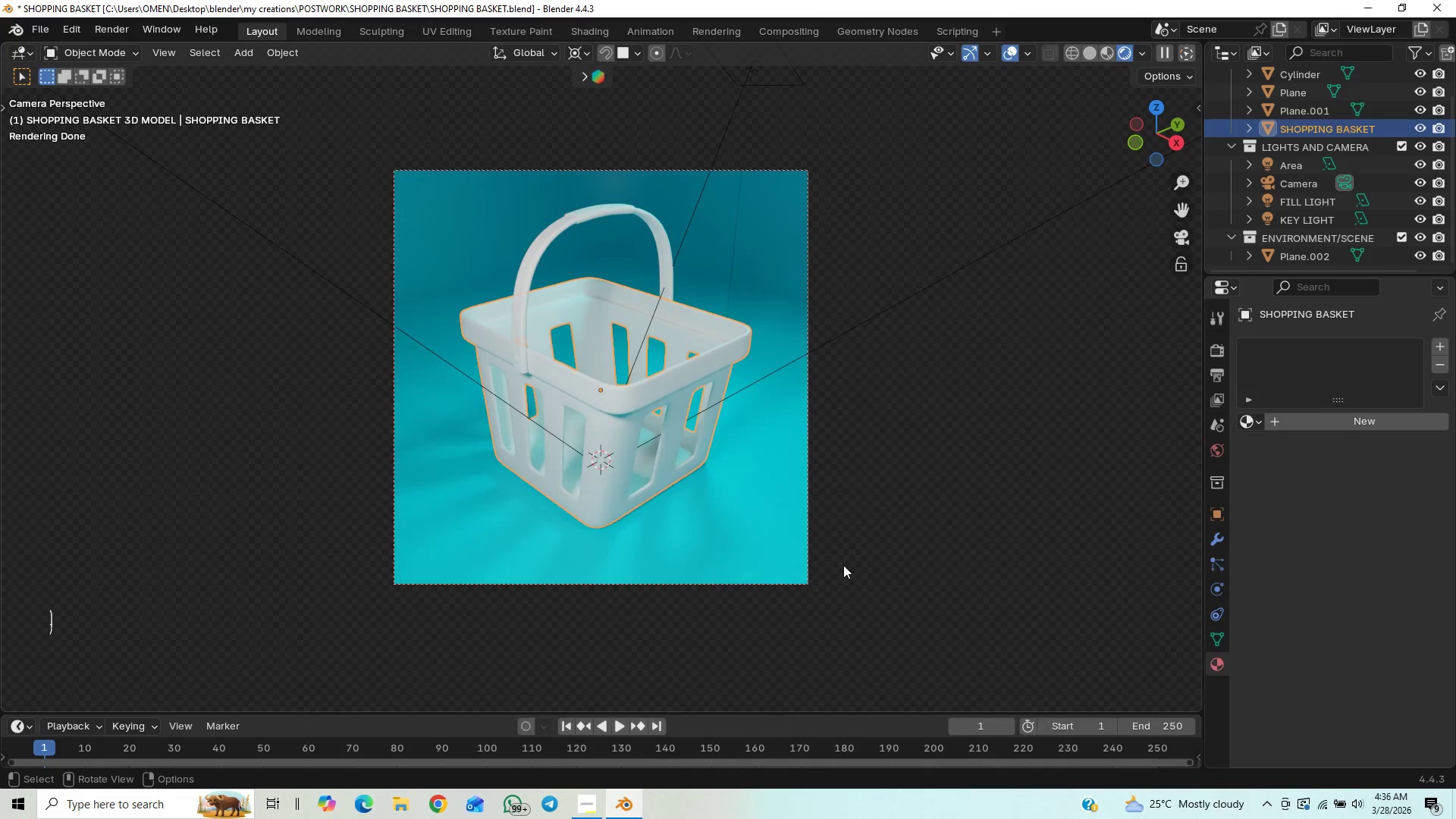 
key(Control+S)
 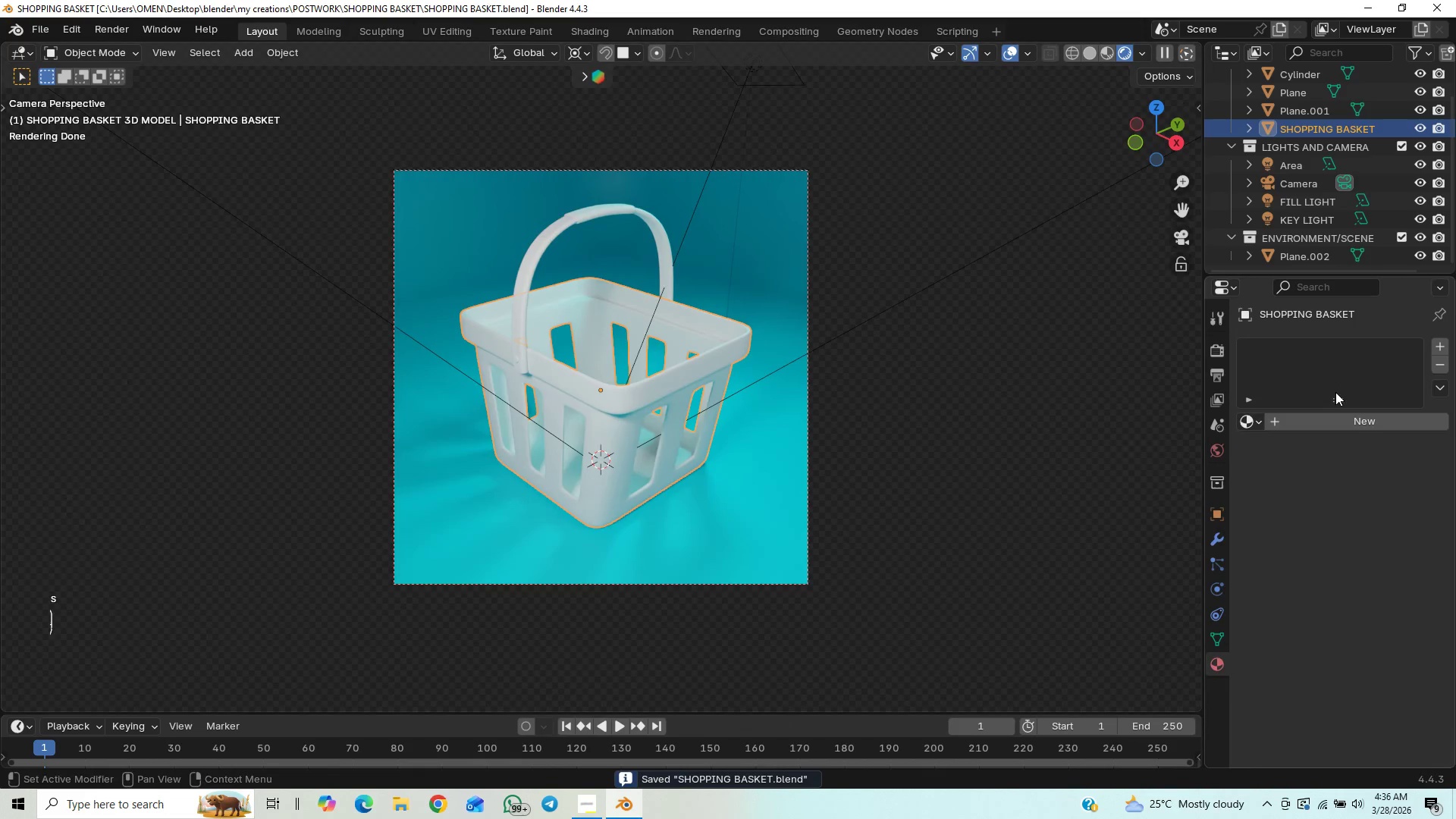 
left_click([1351, 424])
 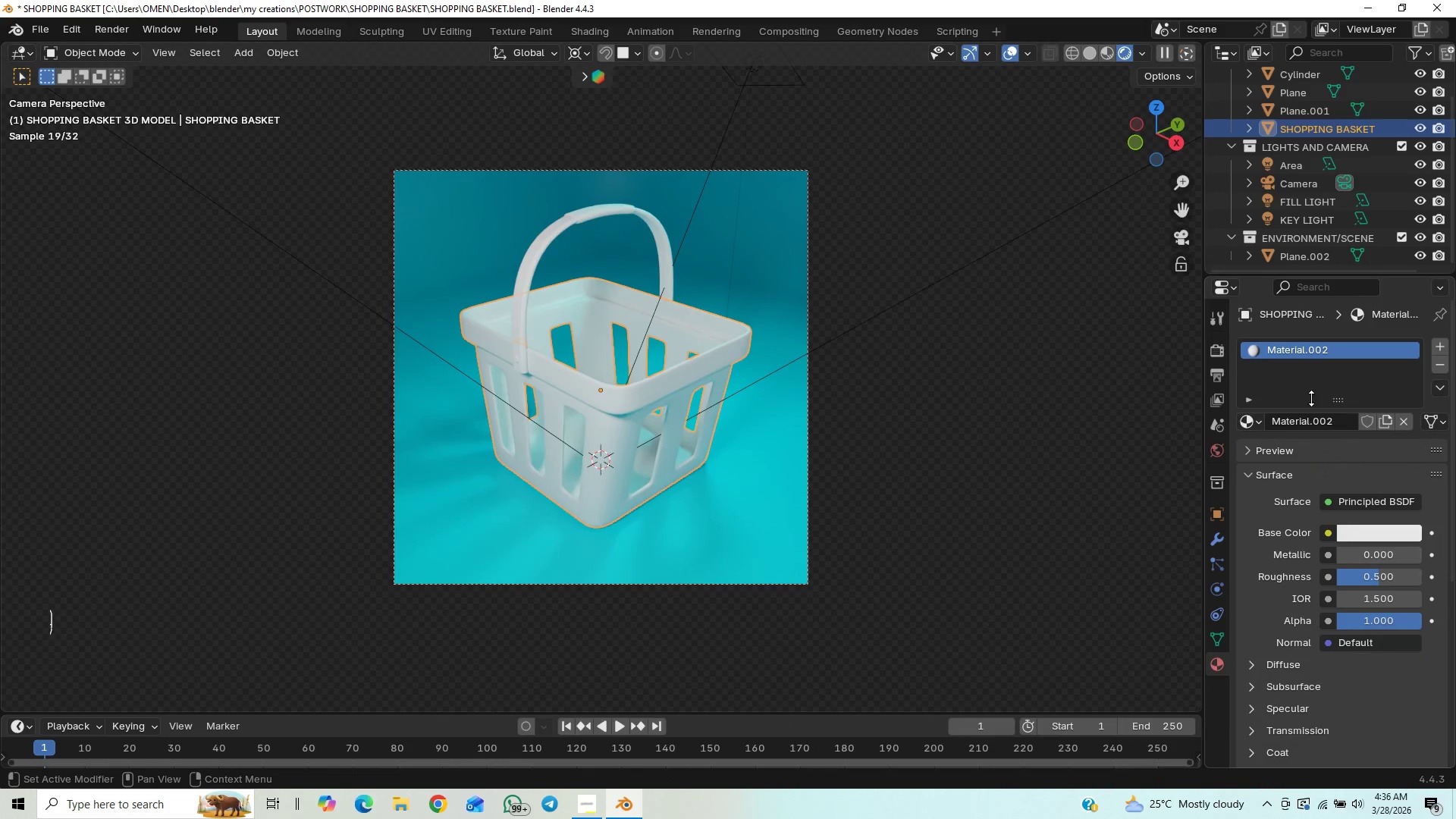 
left_click([1355, 529])
 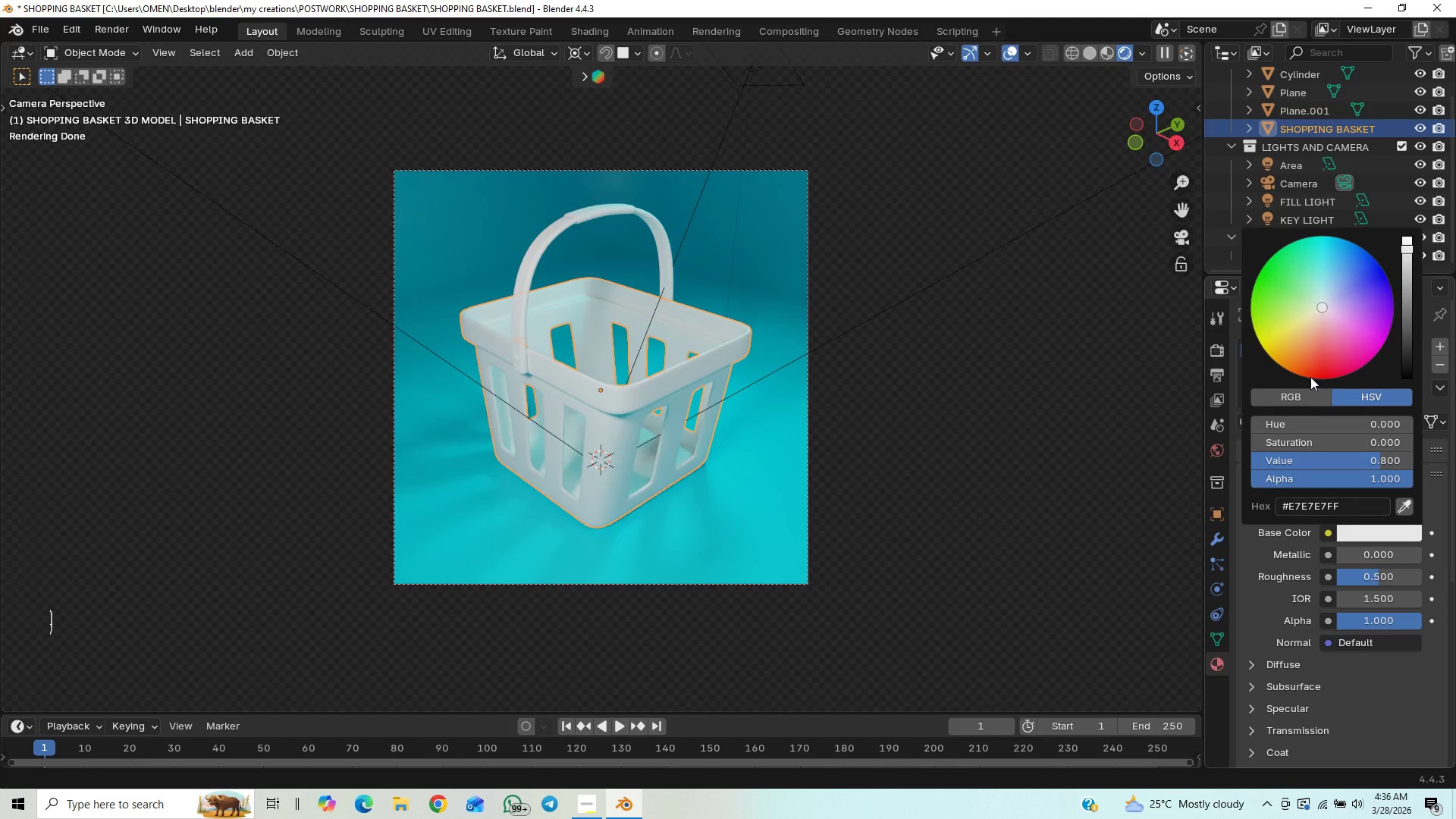 
left_click_drag(start_coordinate=[1320, 356], to_coordinate=[1331, 255])
 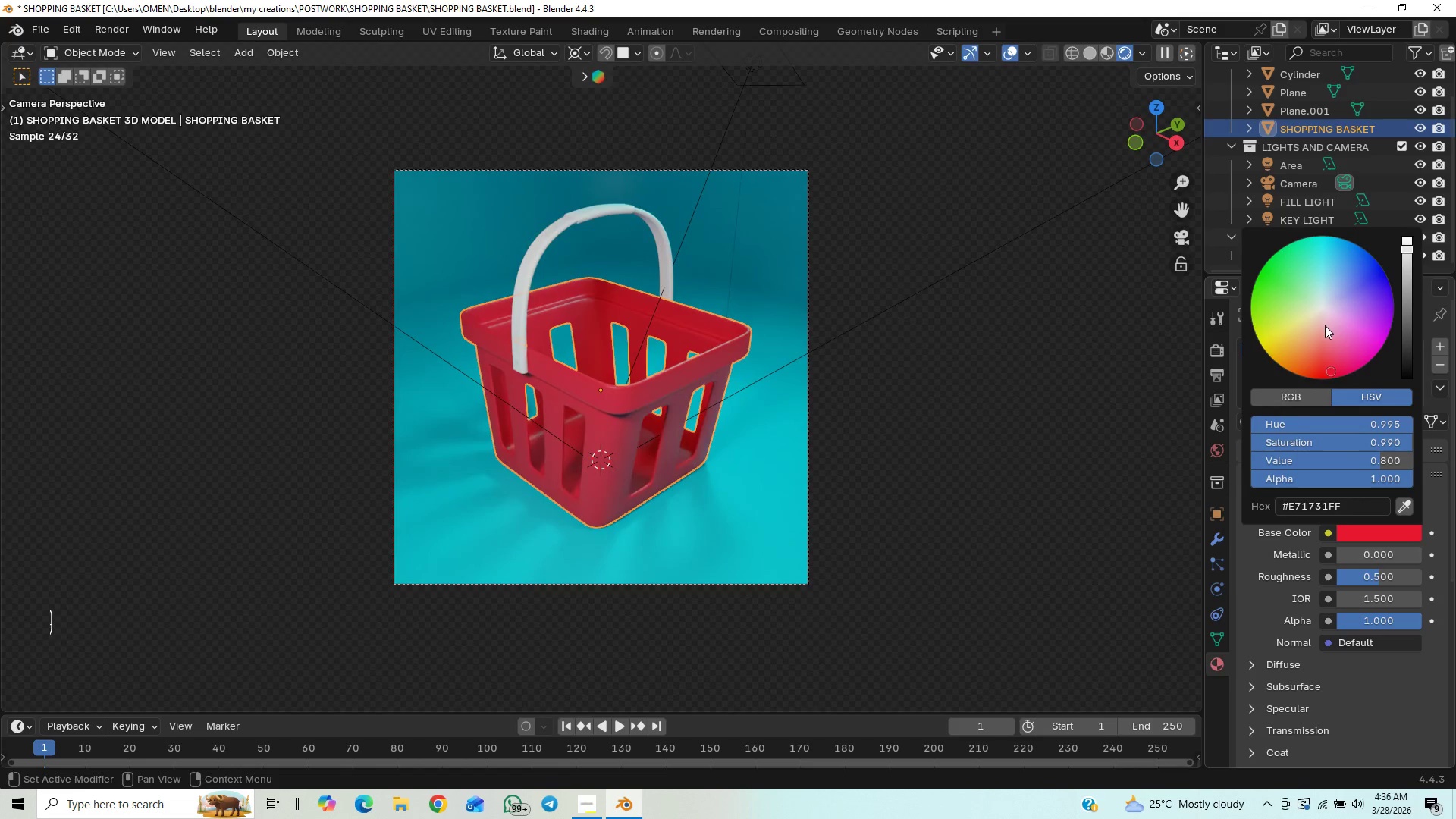 
left_click_drag(start_coordinate=[1320, 346], to_coordinate=[1310, 252])
 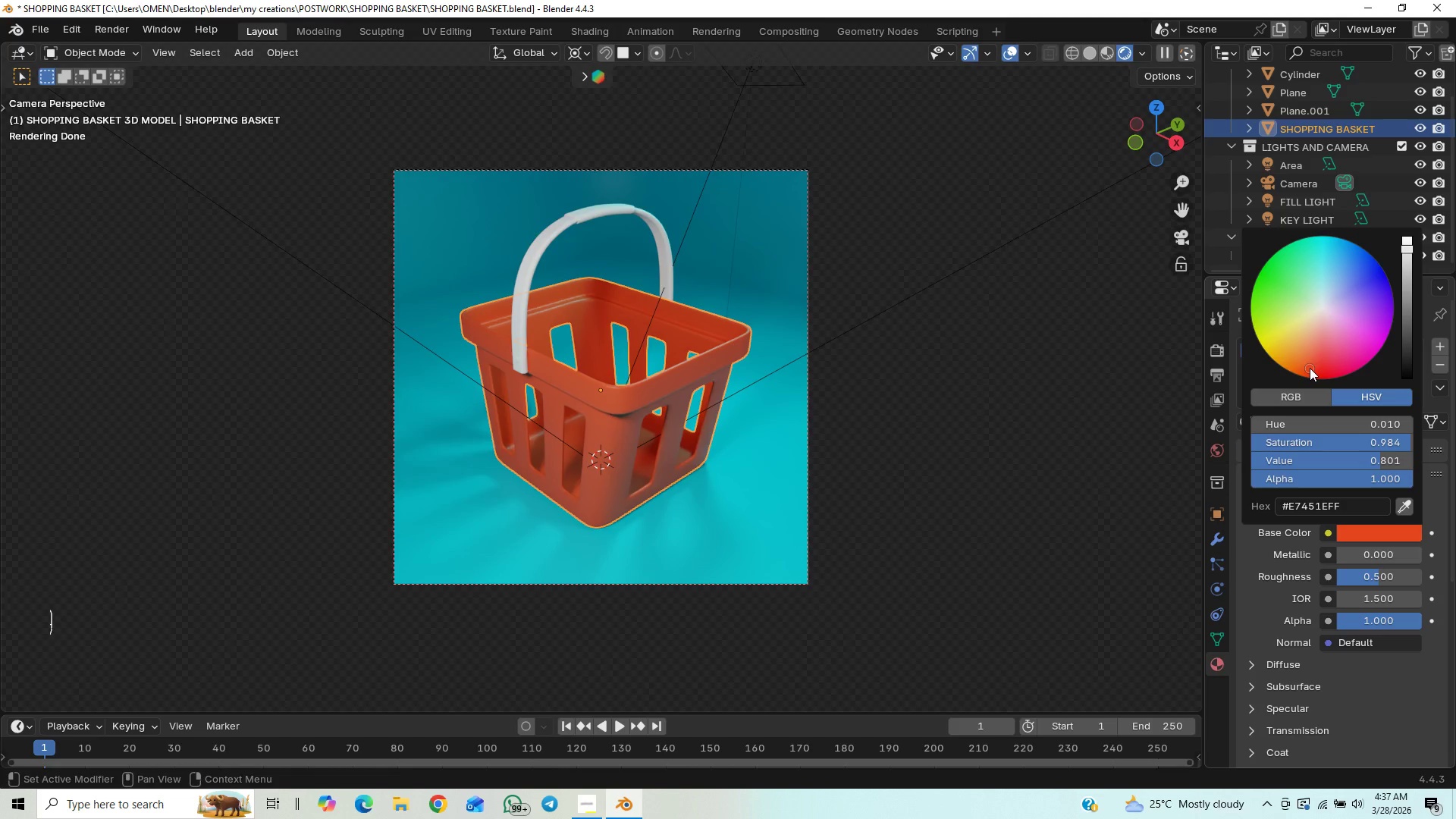 
left_click([1310, 368])
 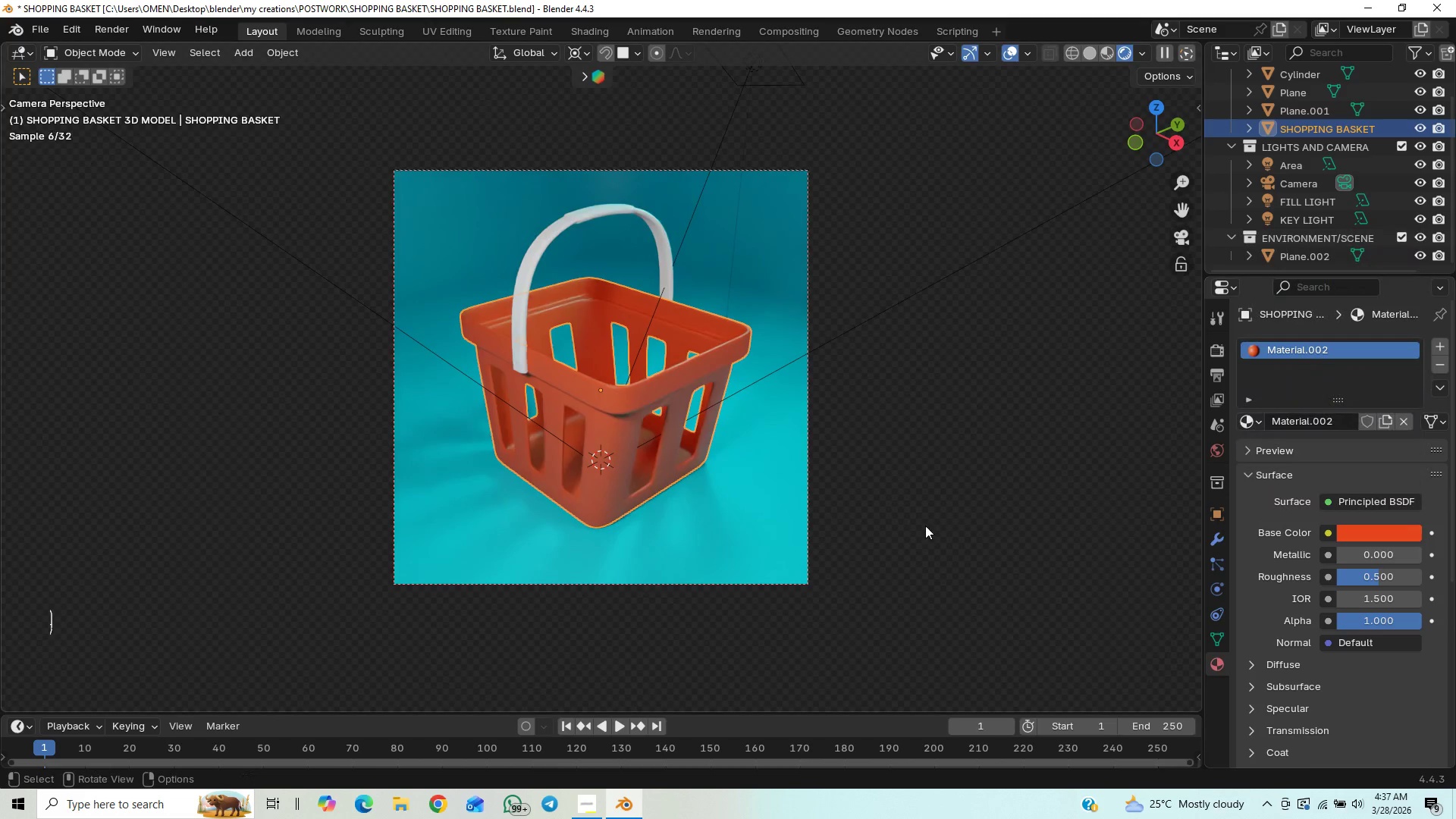 
key(Control+S)
 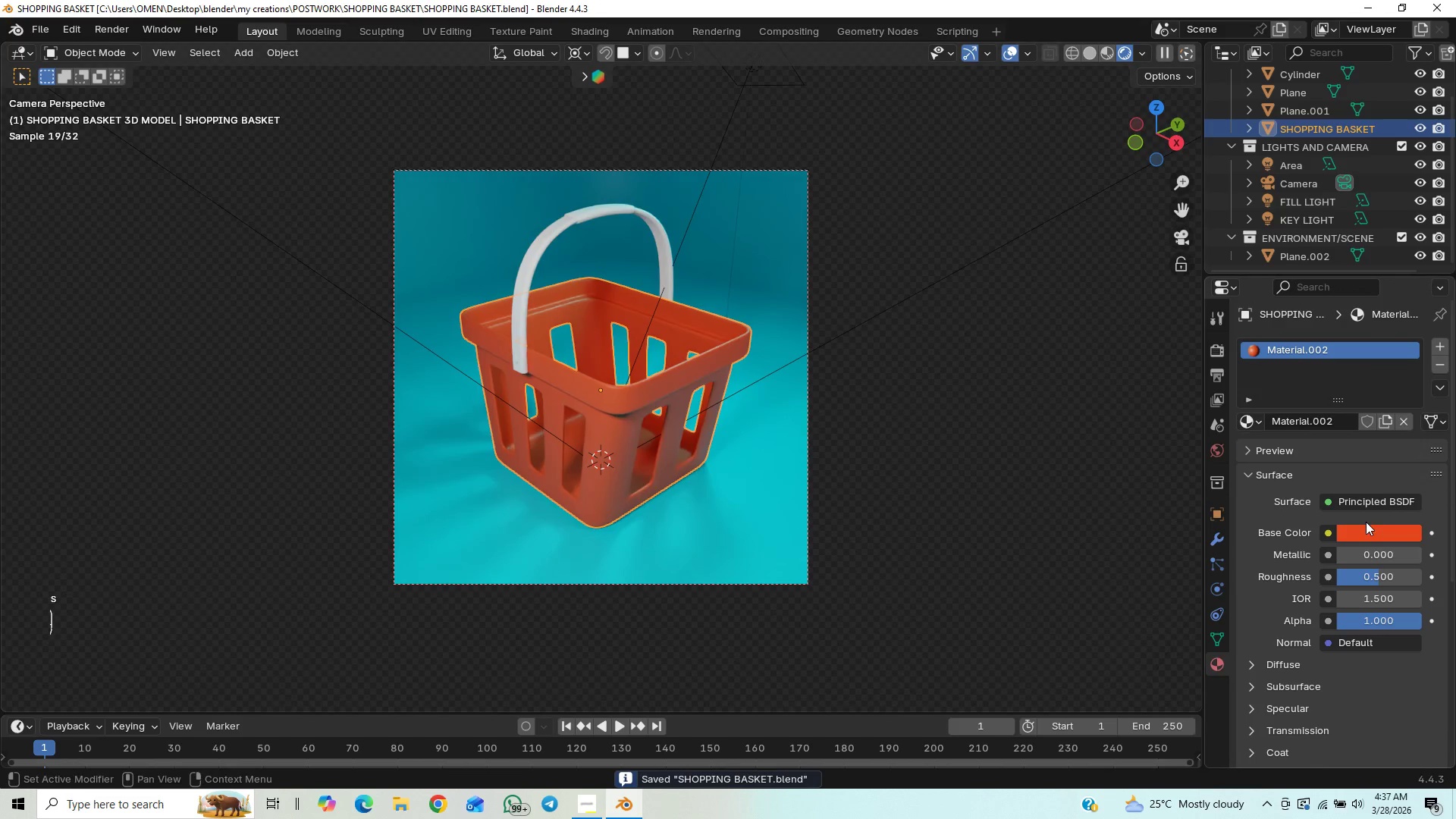 
left_click([1362, 532])
 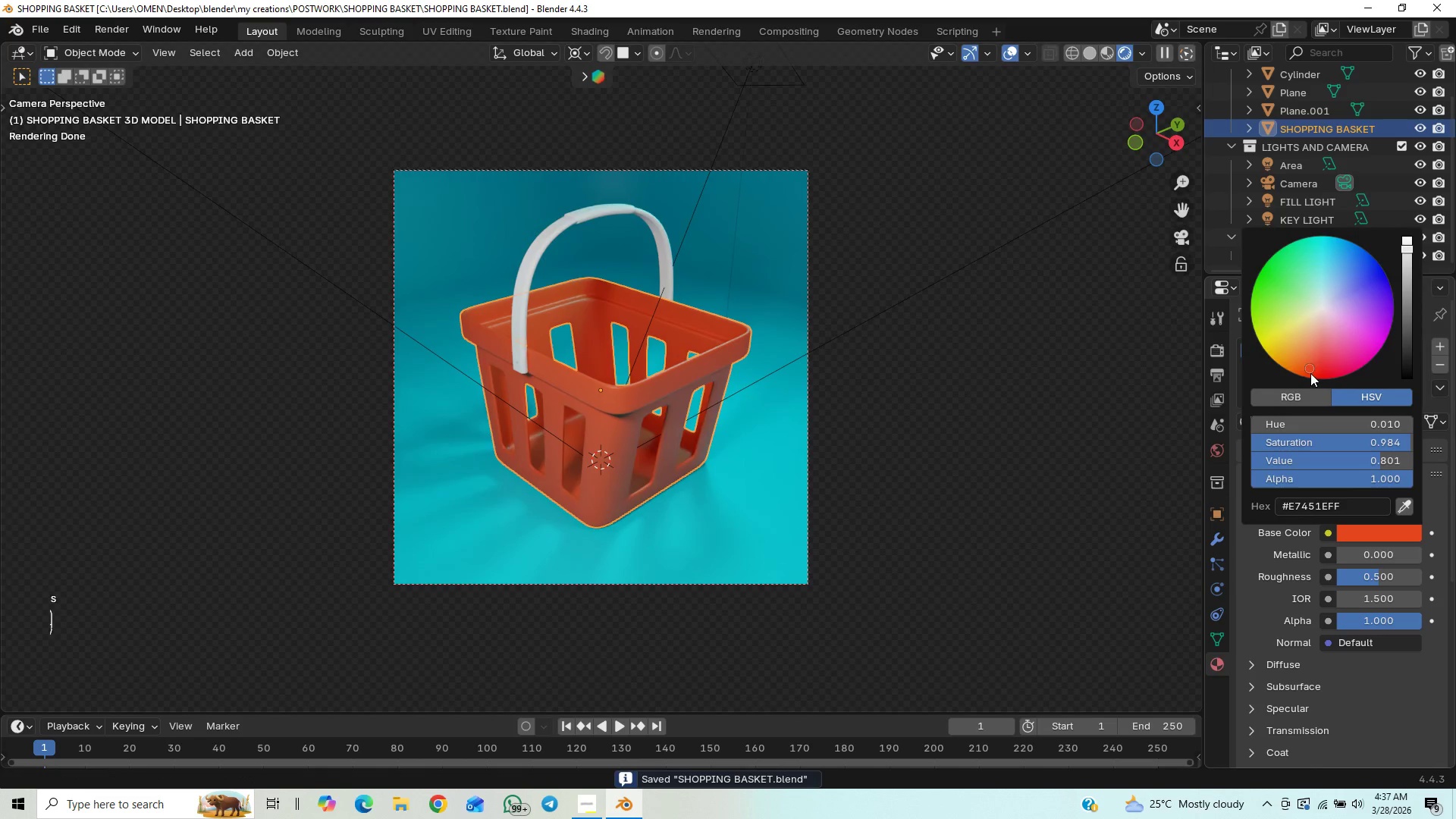 
left_click_drag(start_coordinate=[1310, 369], to_coordinate=[1309, 256])
 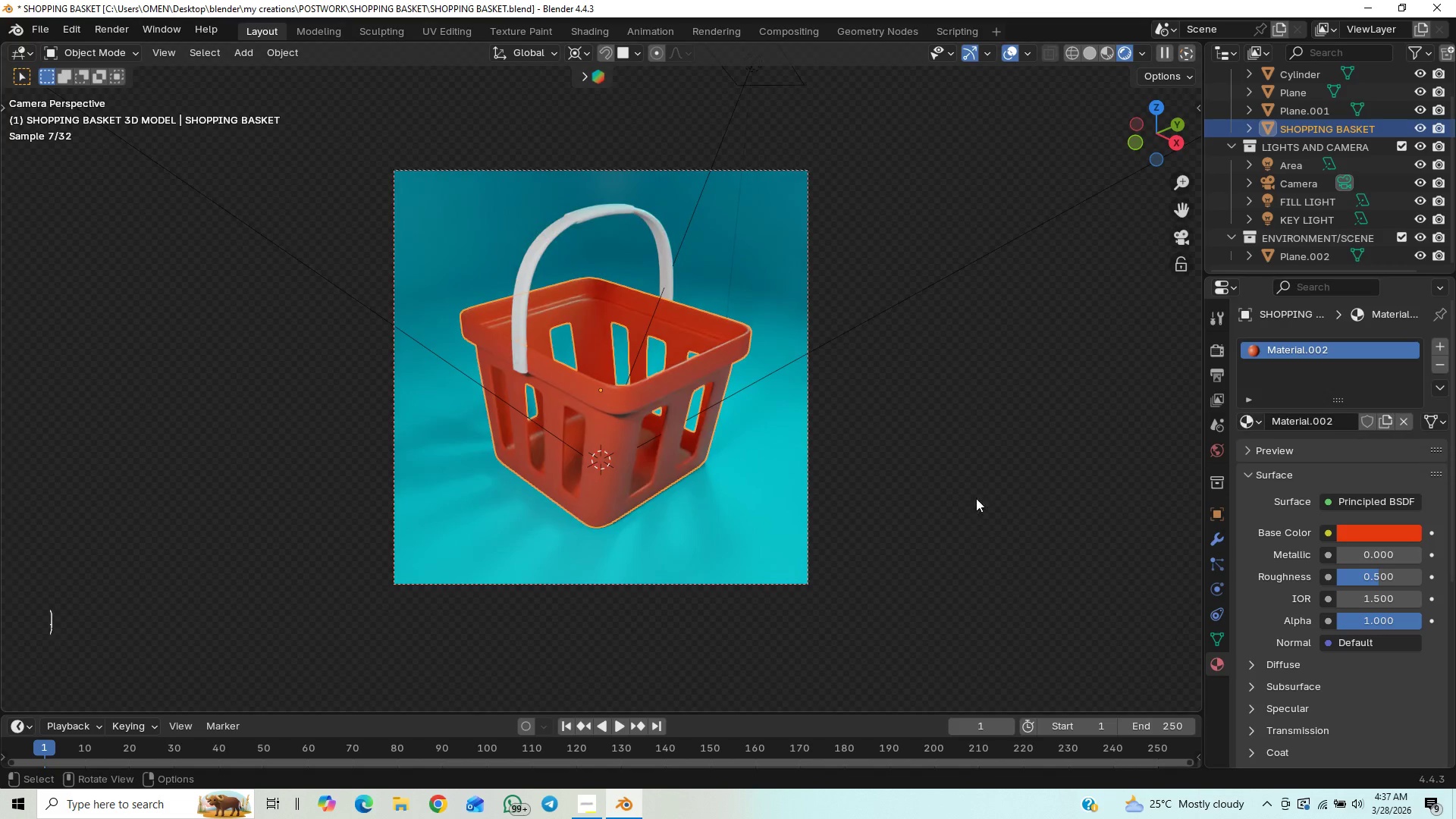 
key(Control+S)
 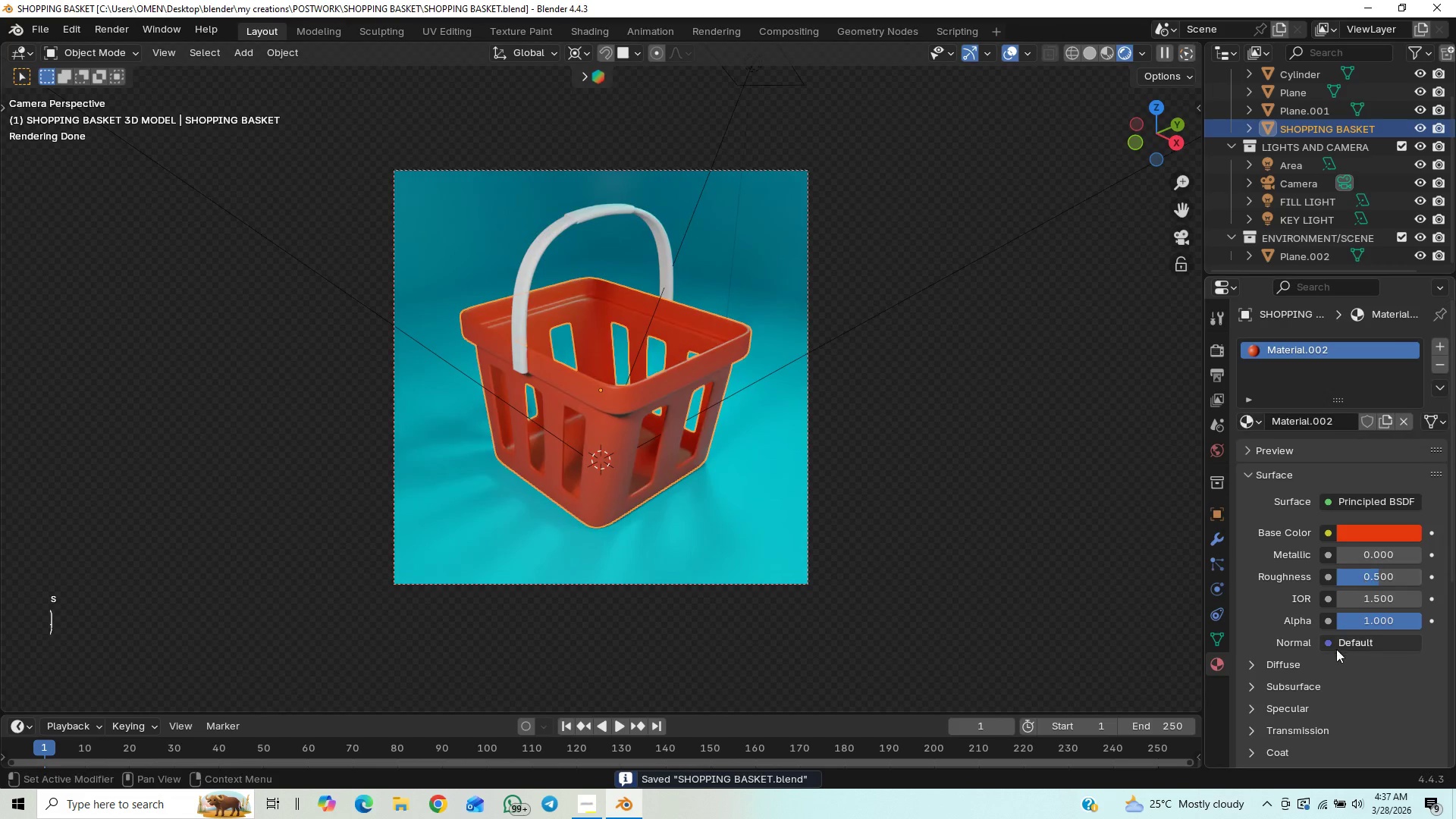 
left_click_drag(start_coordinate=[1357, 557], to_coordinate=[212, 565])
 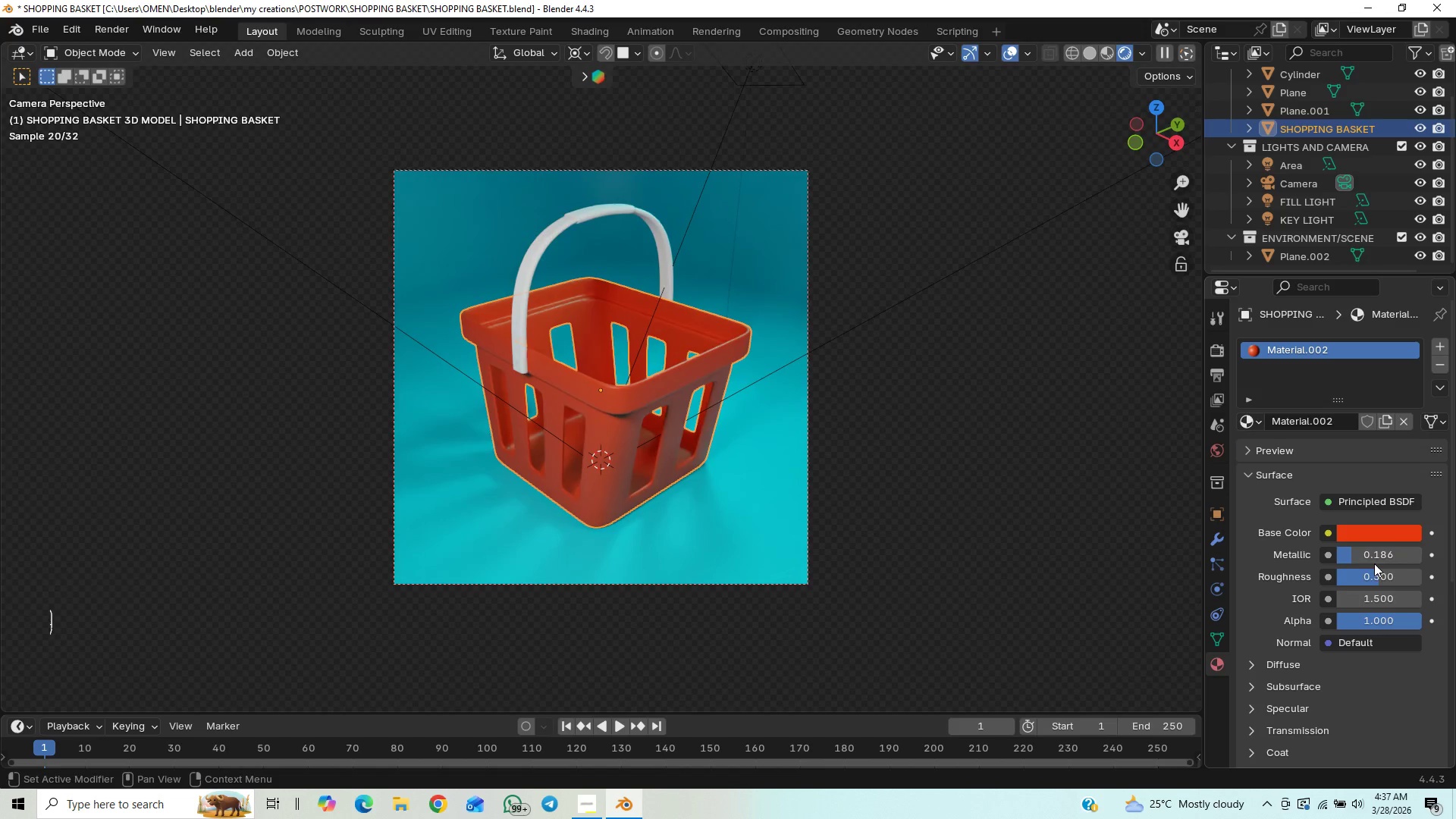 
left_click([1374, 563])
 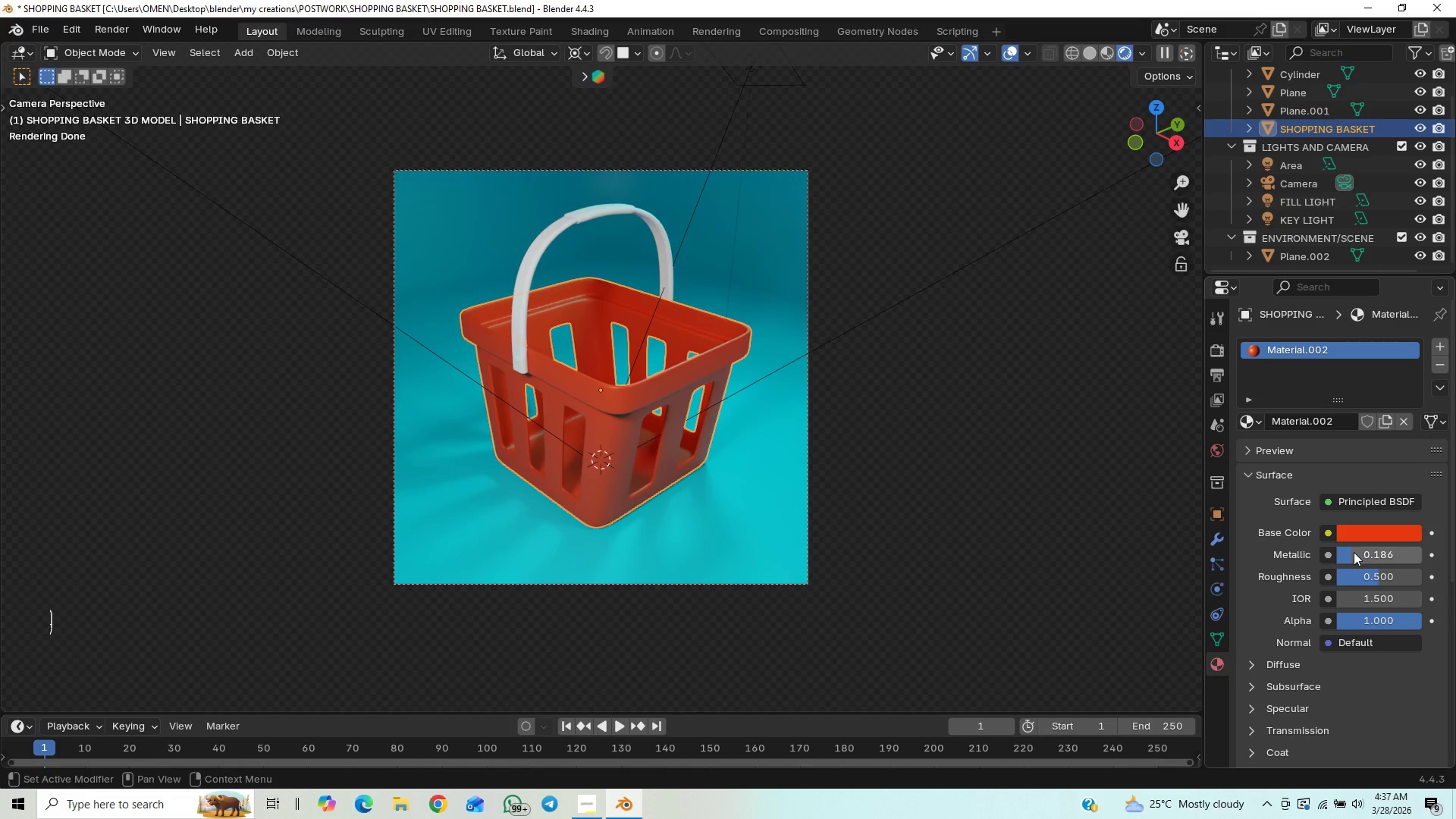 
wait(7.17)
 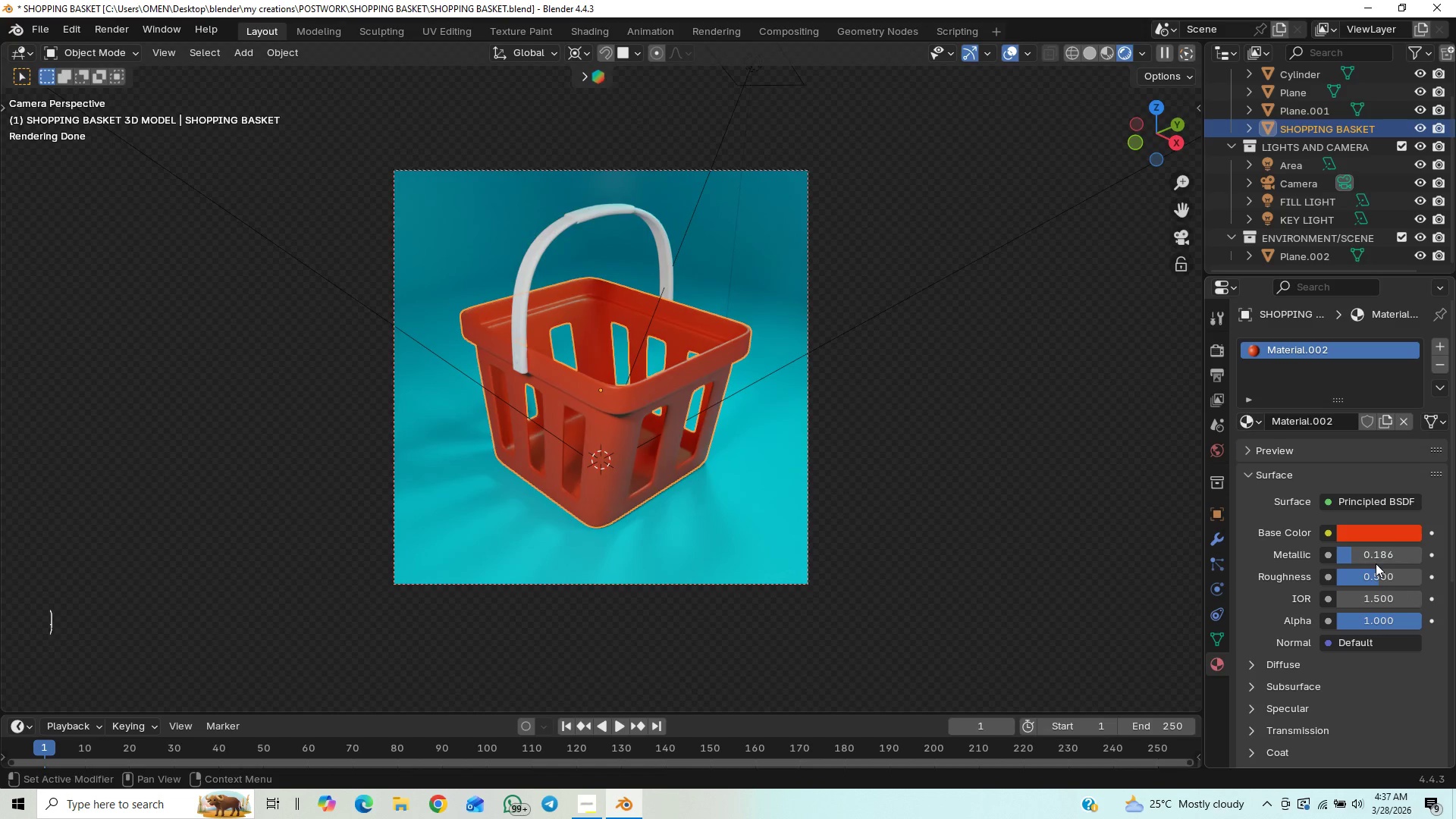 
left_click([580, 814])